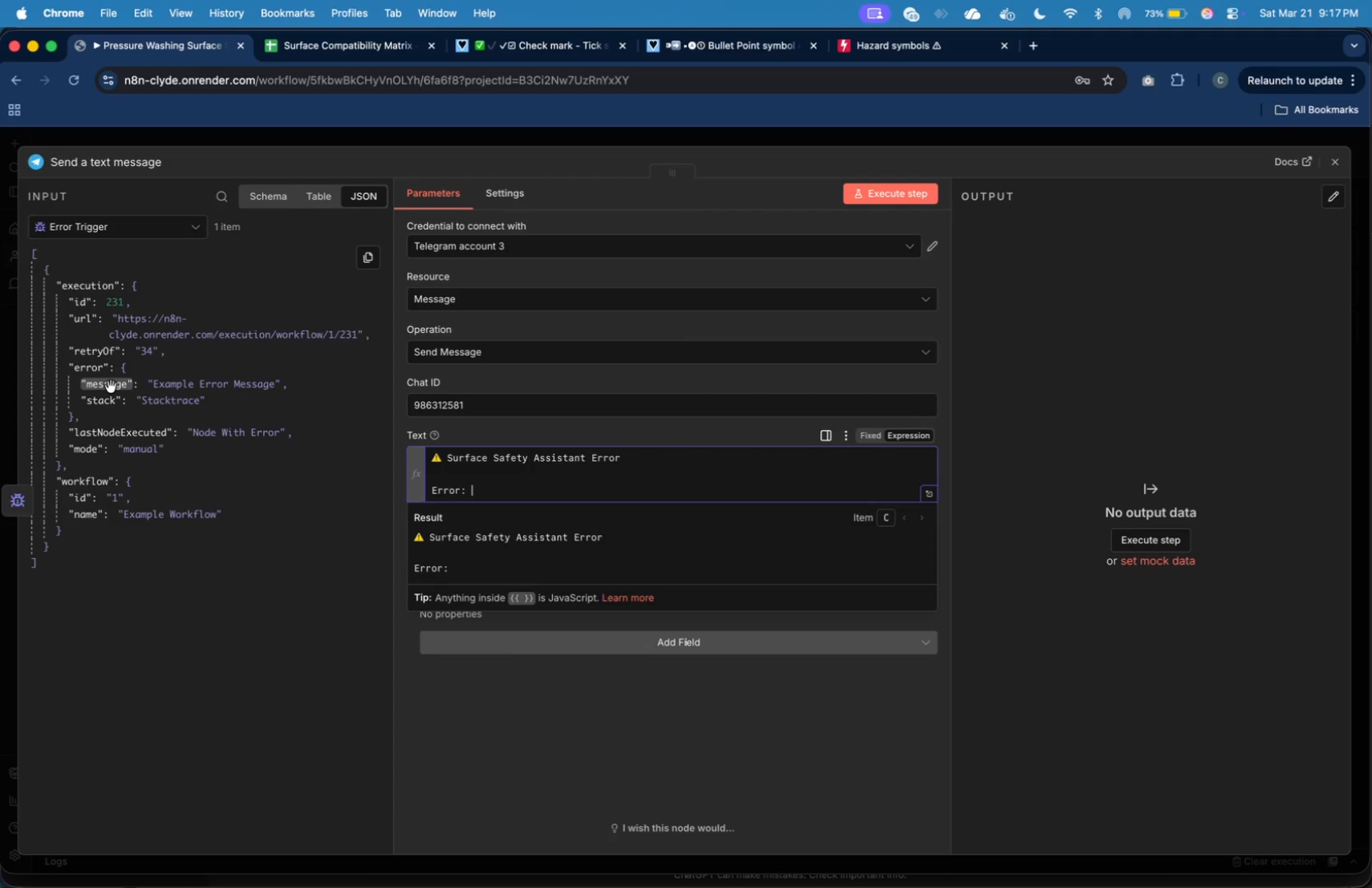 
left_click_drag(start_coordinate=[117, 385], to_coordinate=[489, 491])
 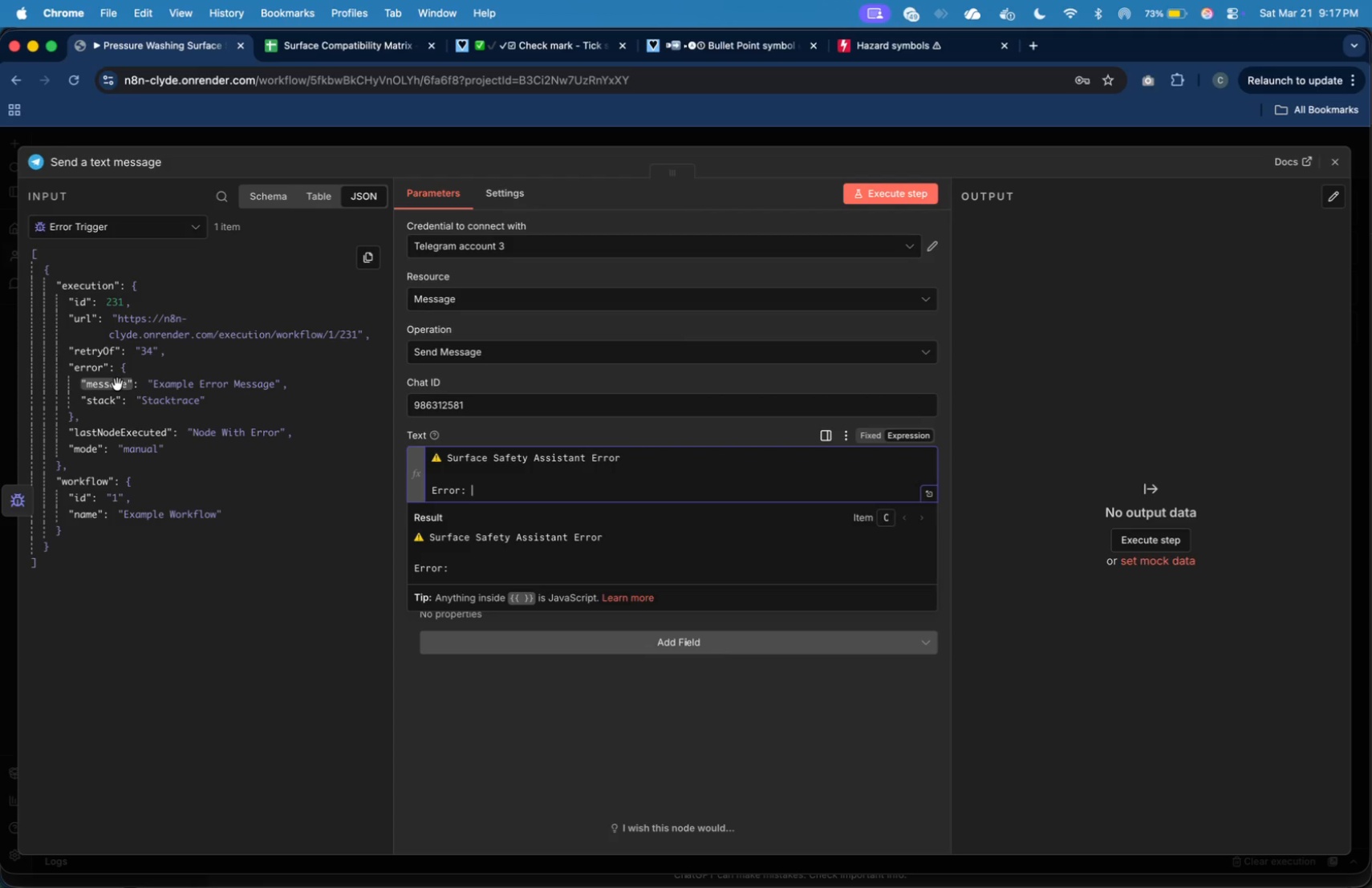 
key(ArrowRight)
 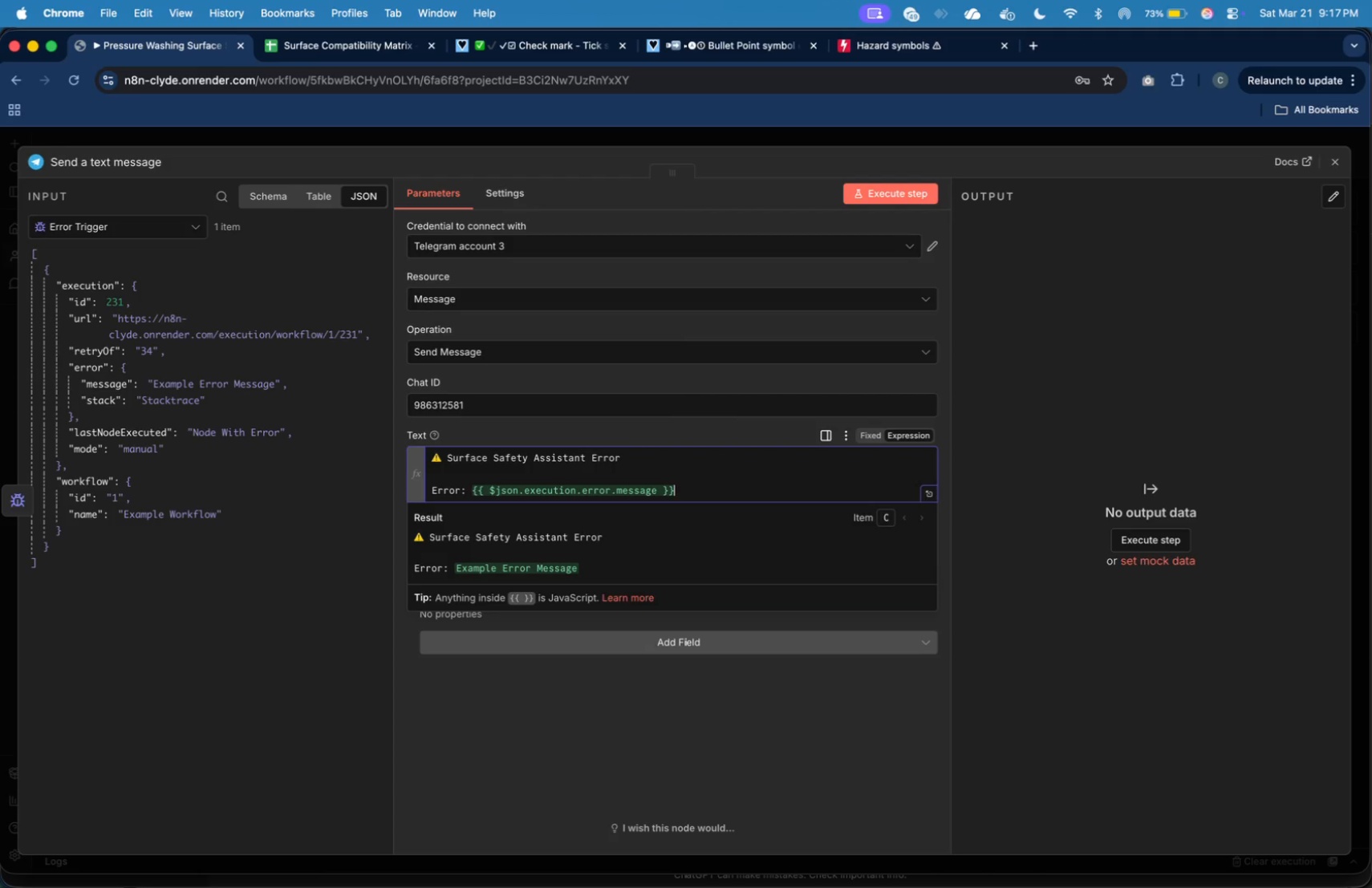 
key(Enter)
 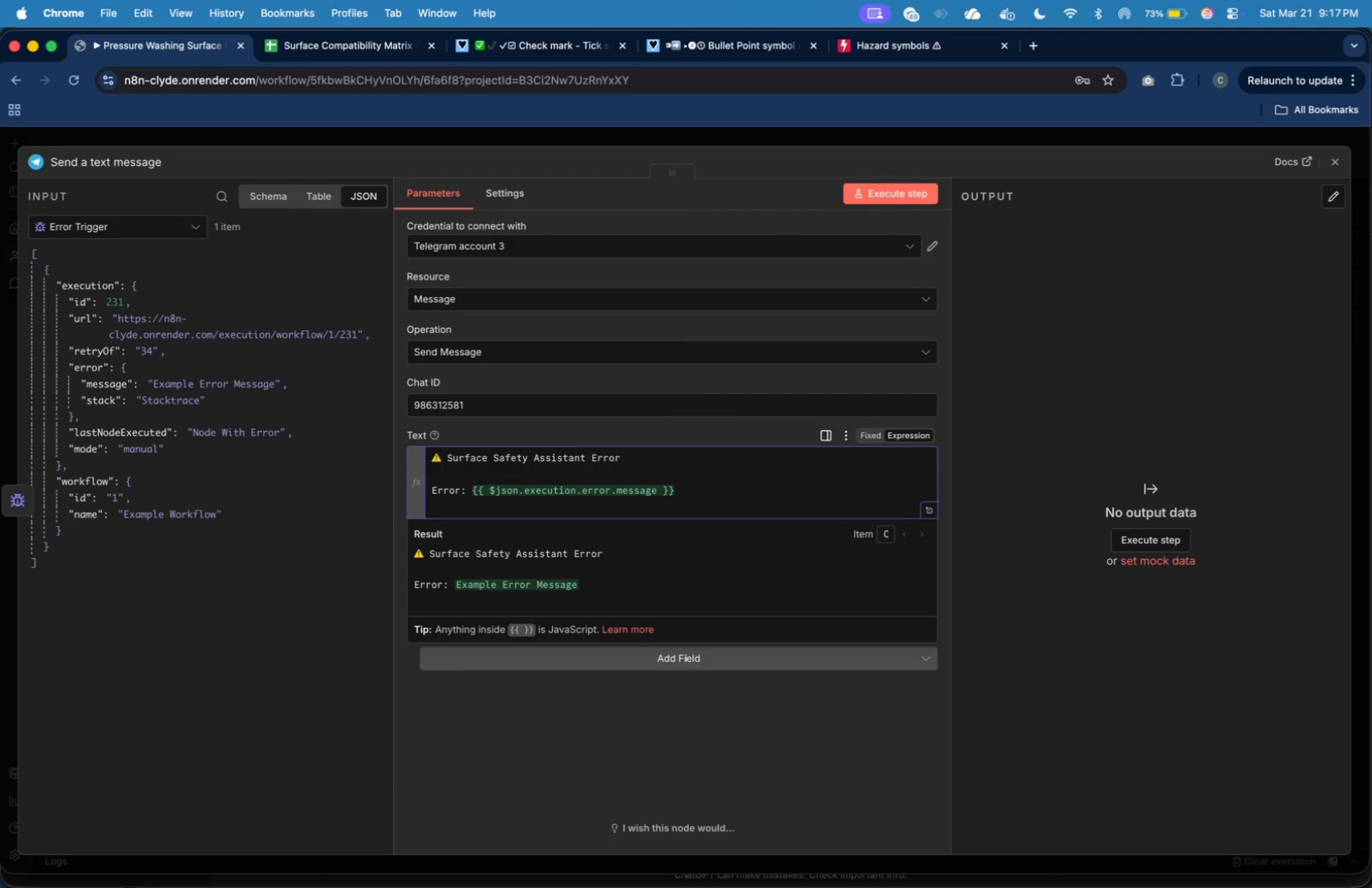 
key(Enter)
 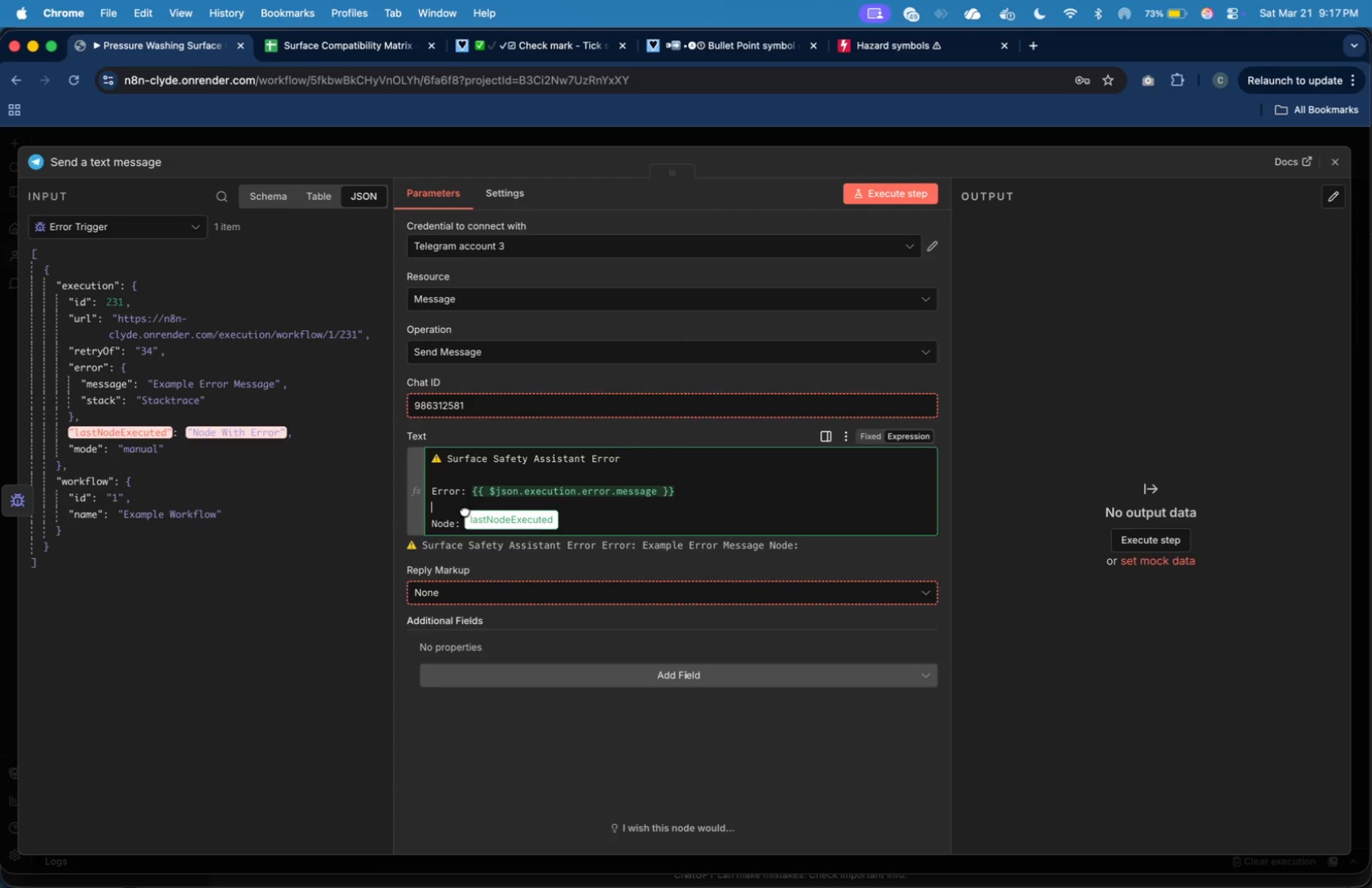 
type(Node: )
 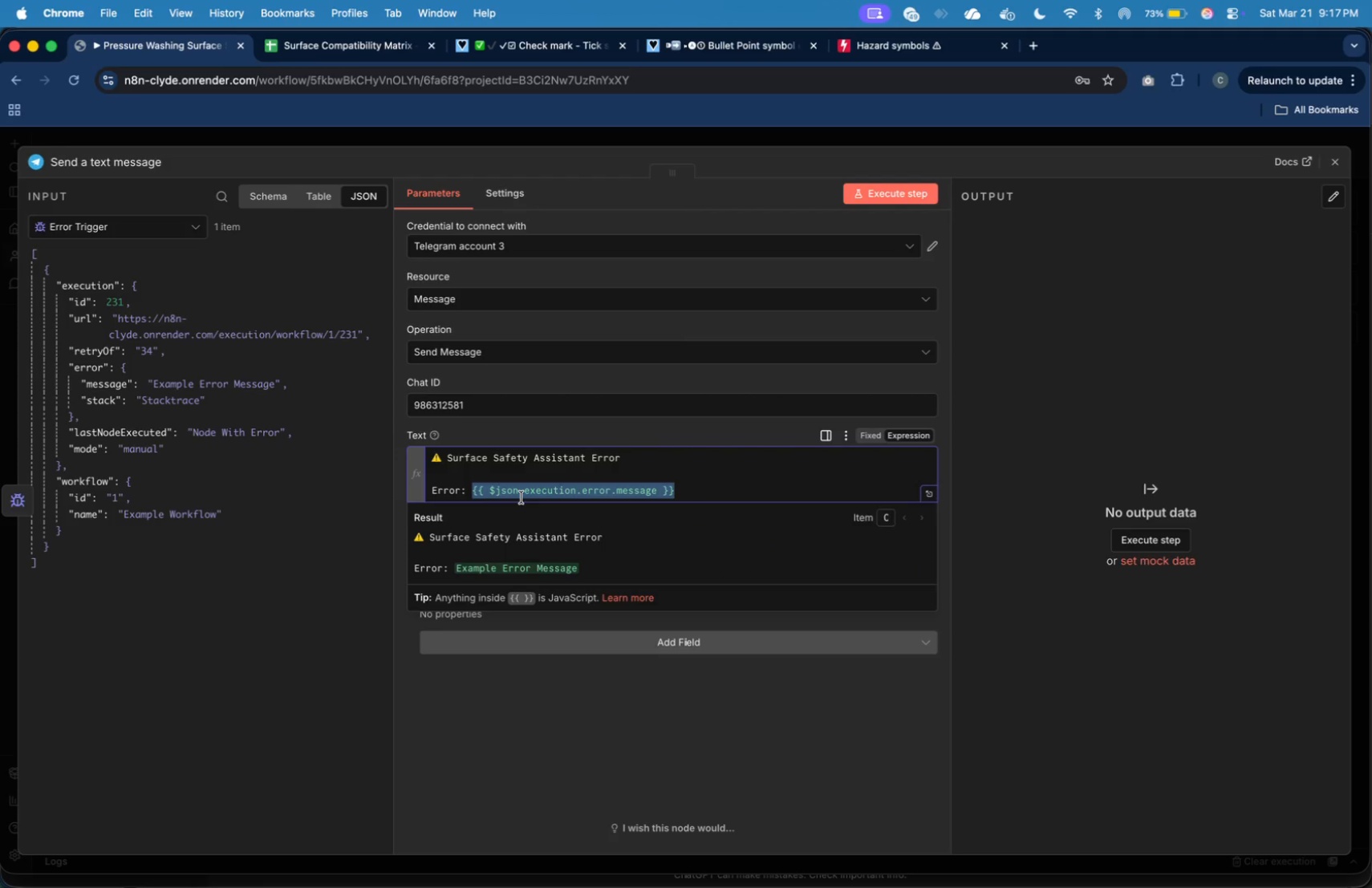 